 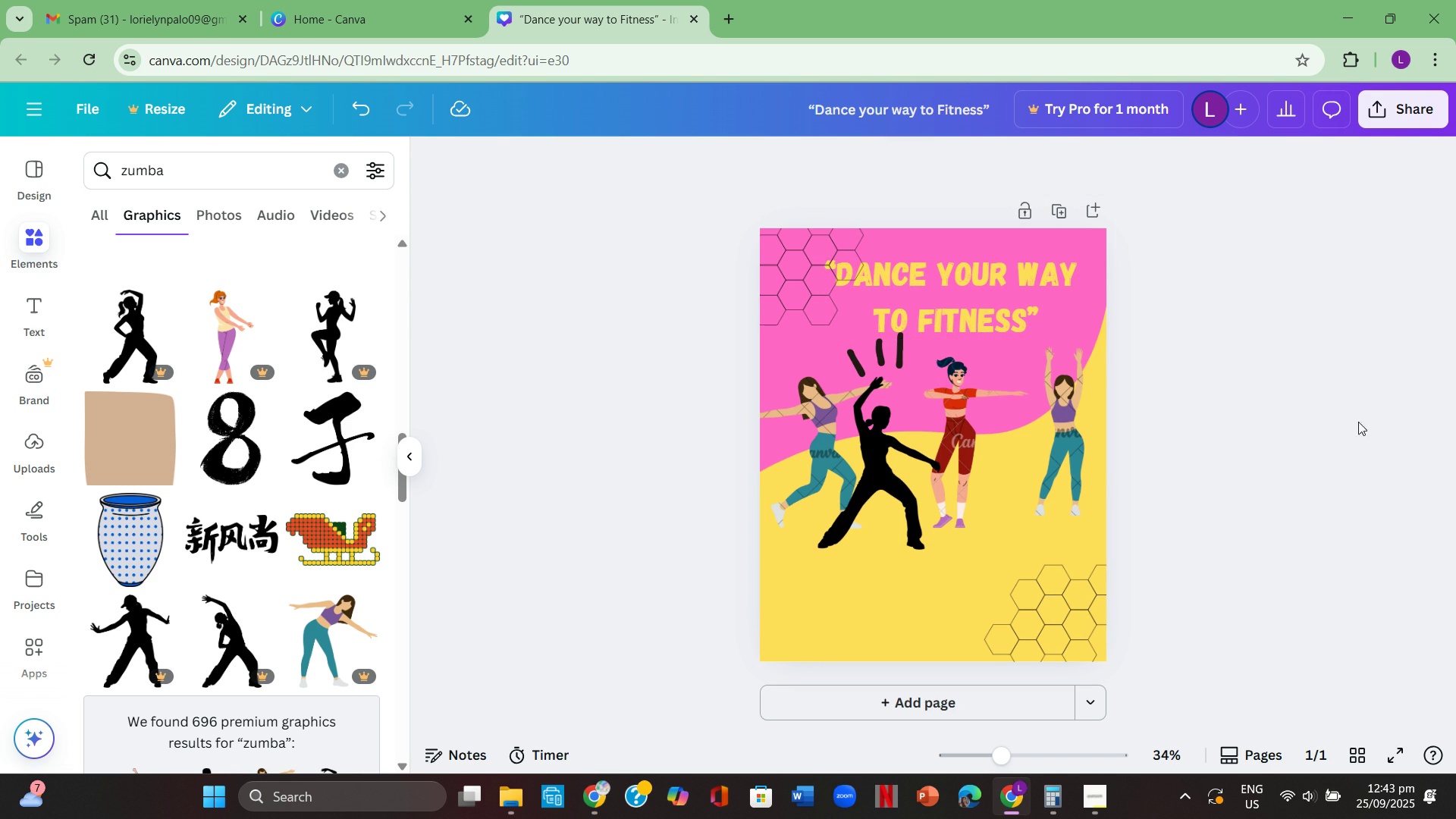 
scroll: coordinate [350, 568], scroll_direction: down, amount: 2.0
 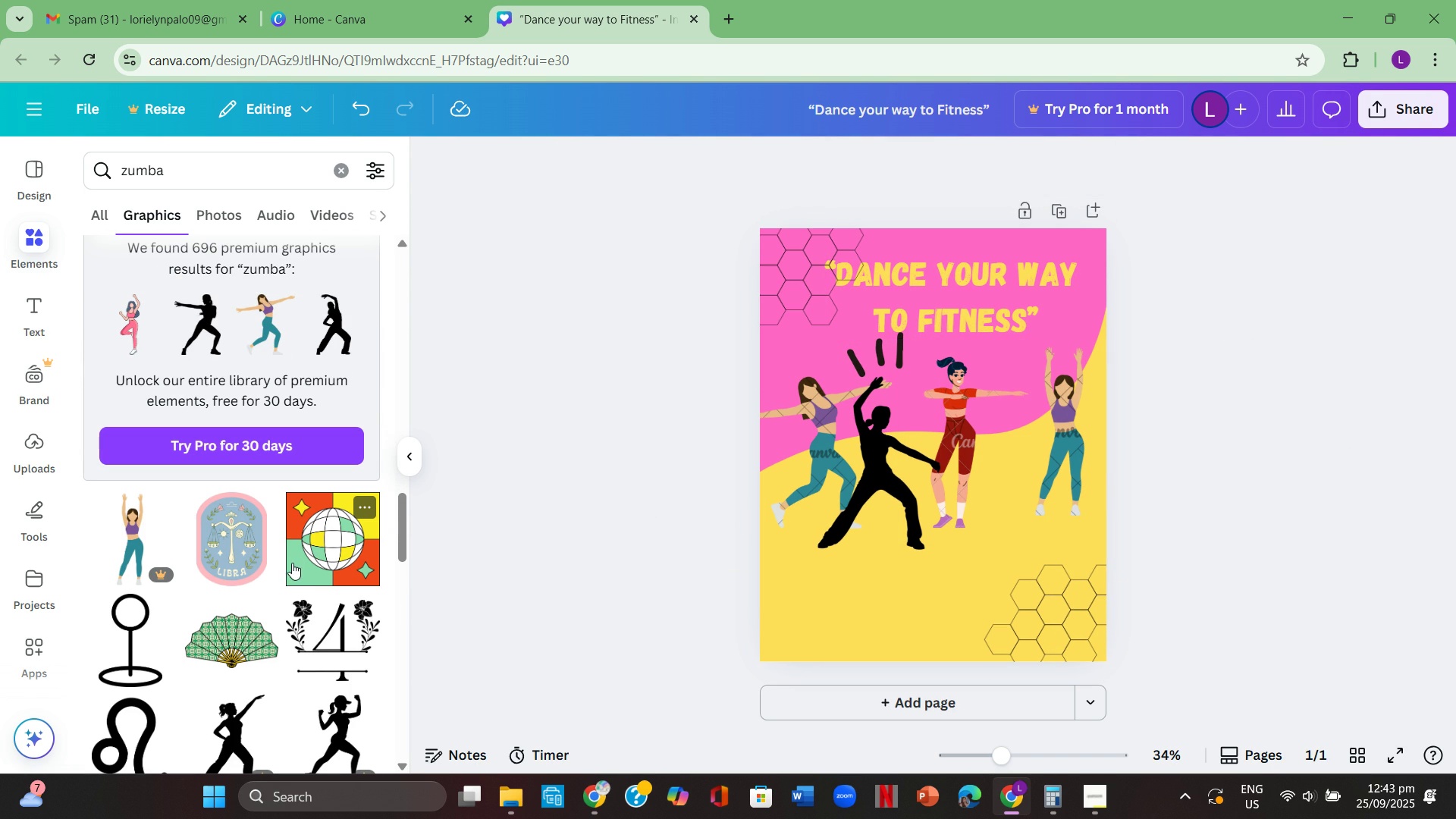 
left_click([1063, 468])
 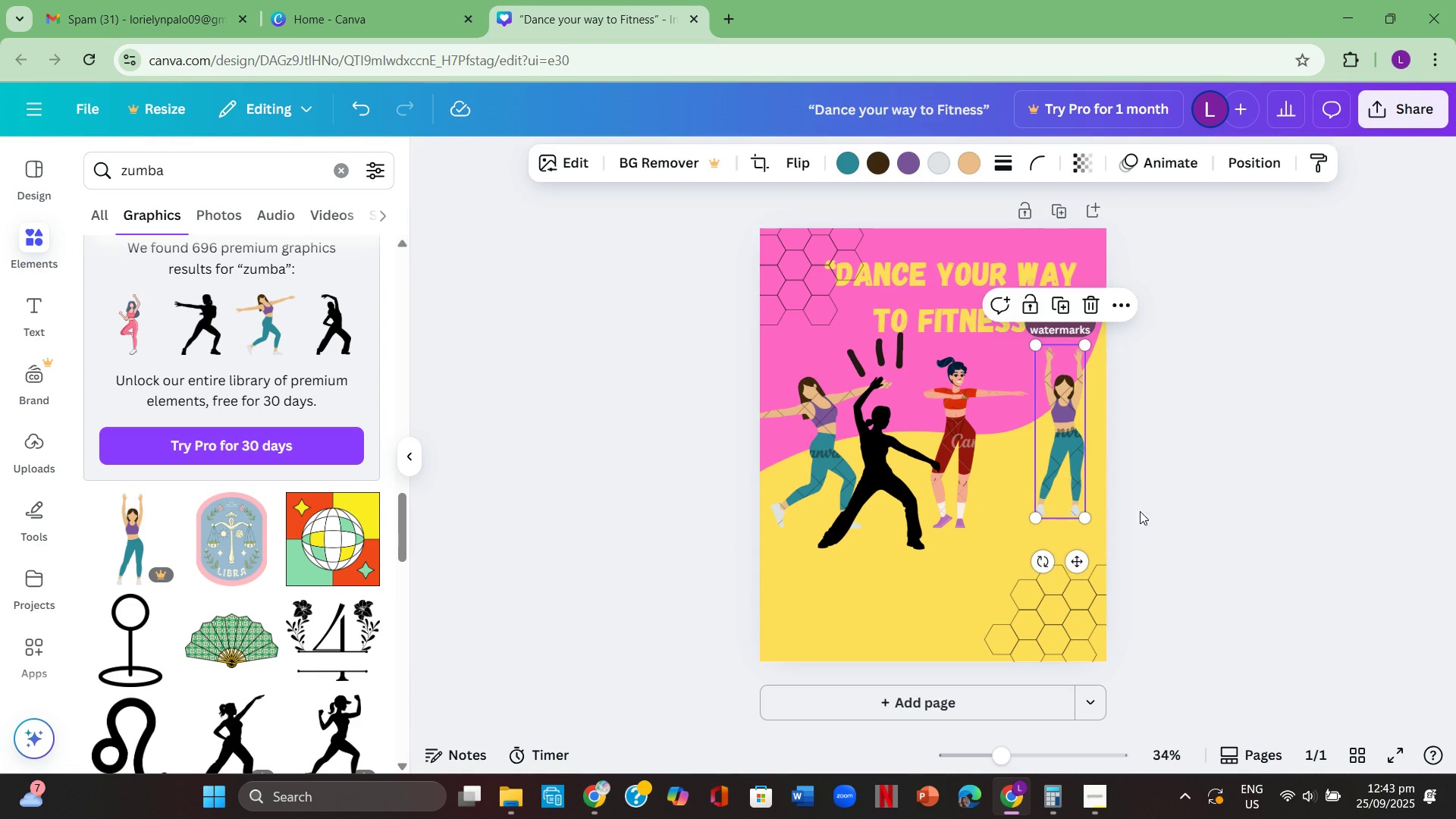 
key(Backspace)
 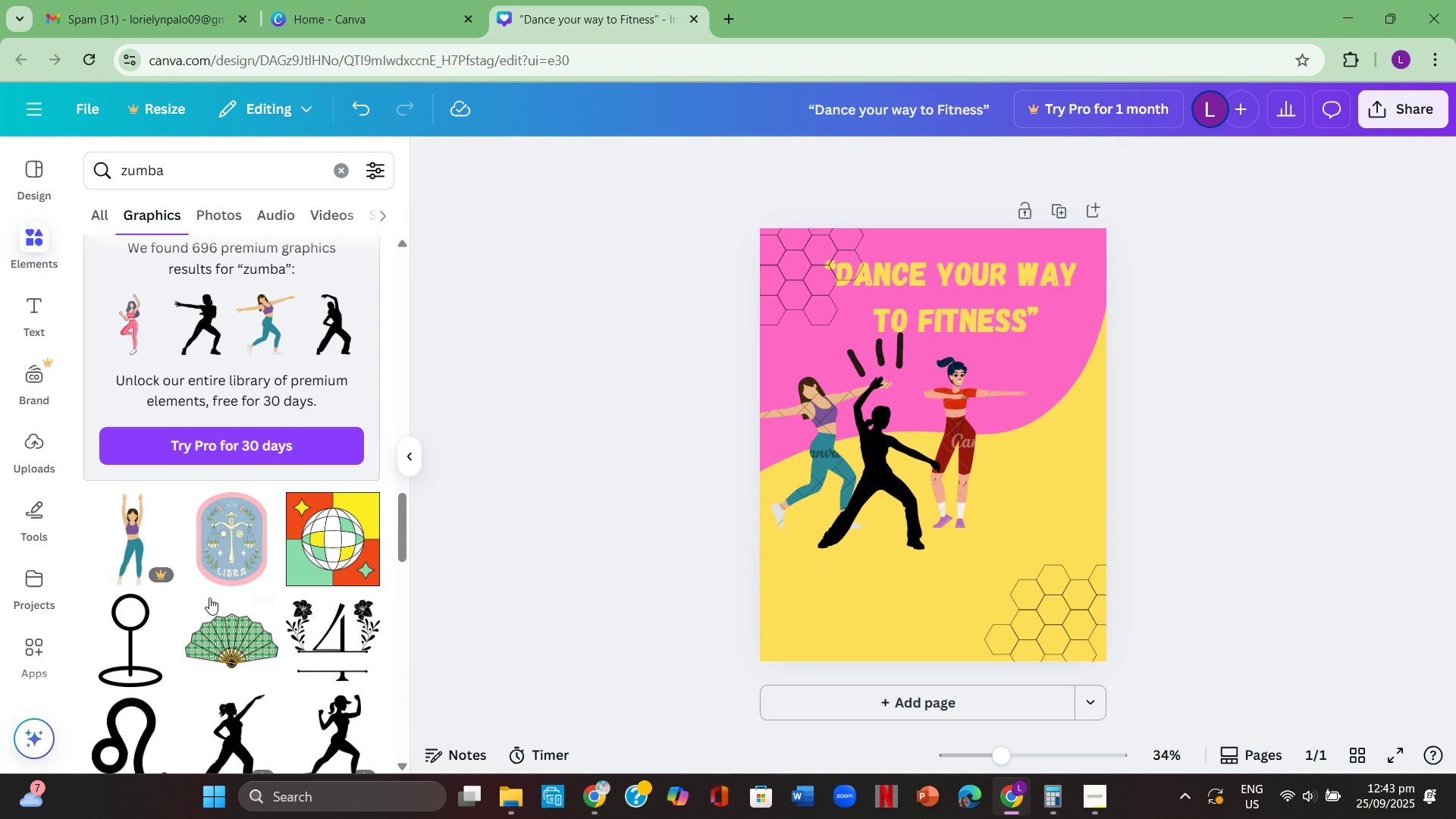 
scroll: coordinate [188, 507], scroll_direction: up, amount: 22.0
 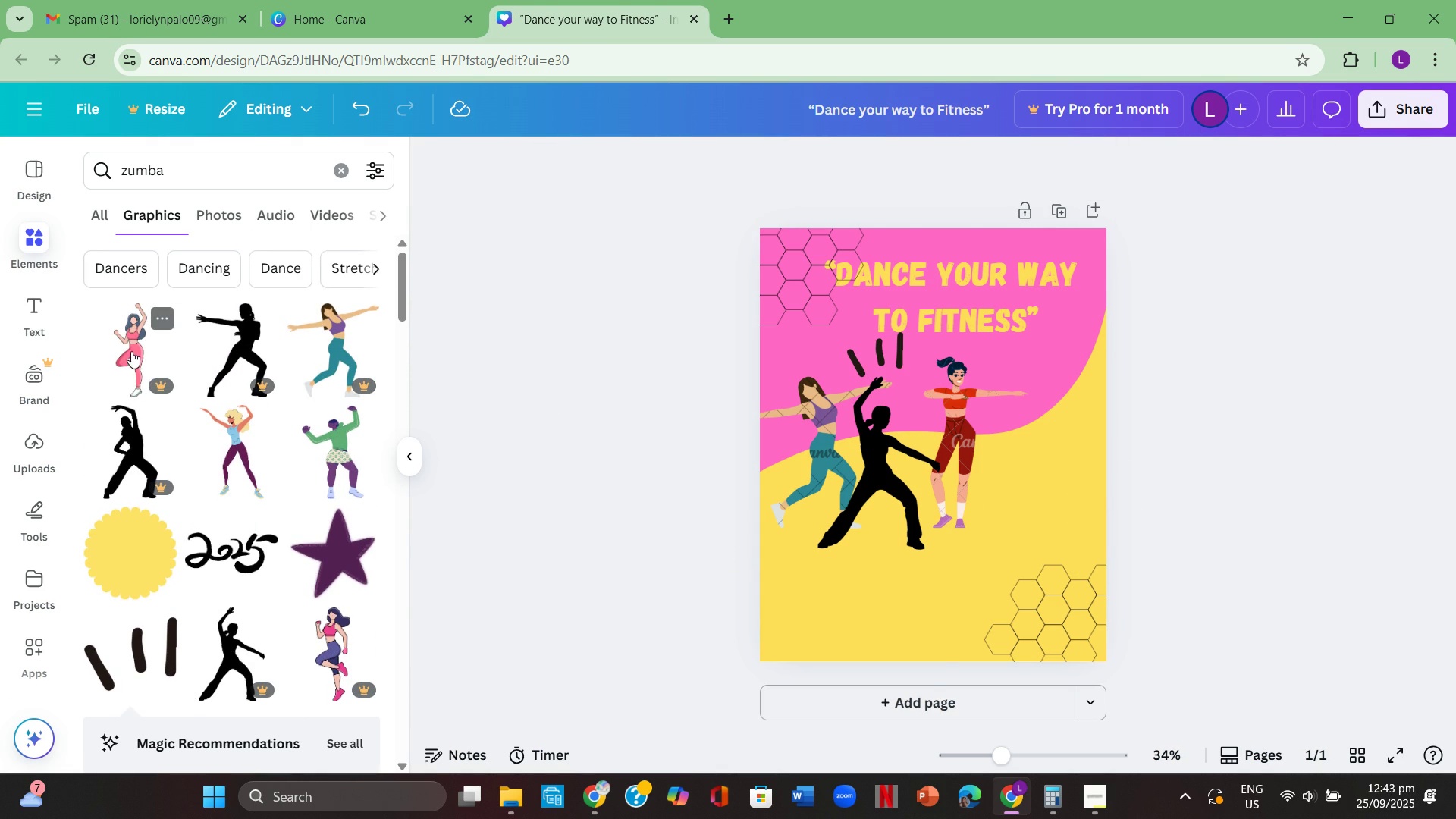 
left_click([130, 349])